 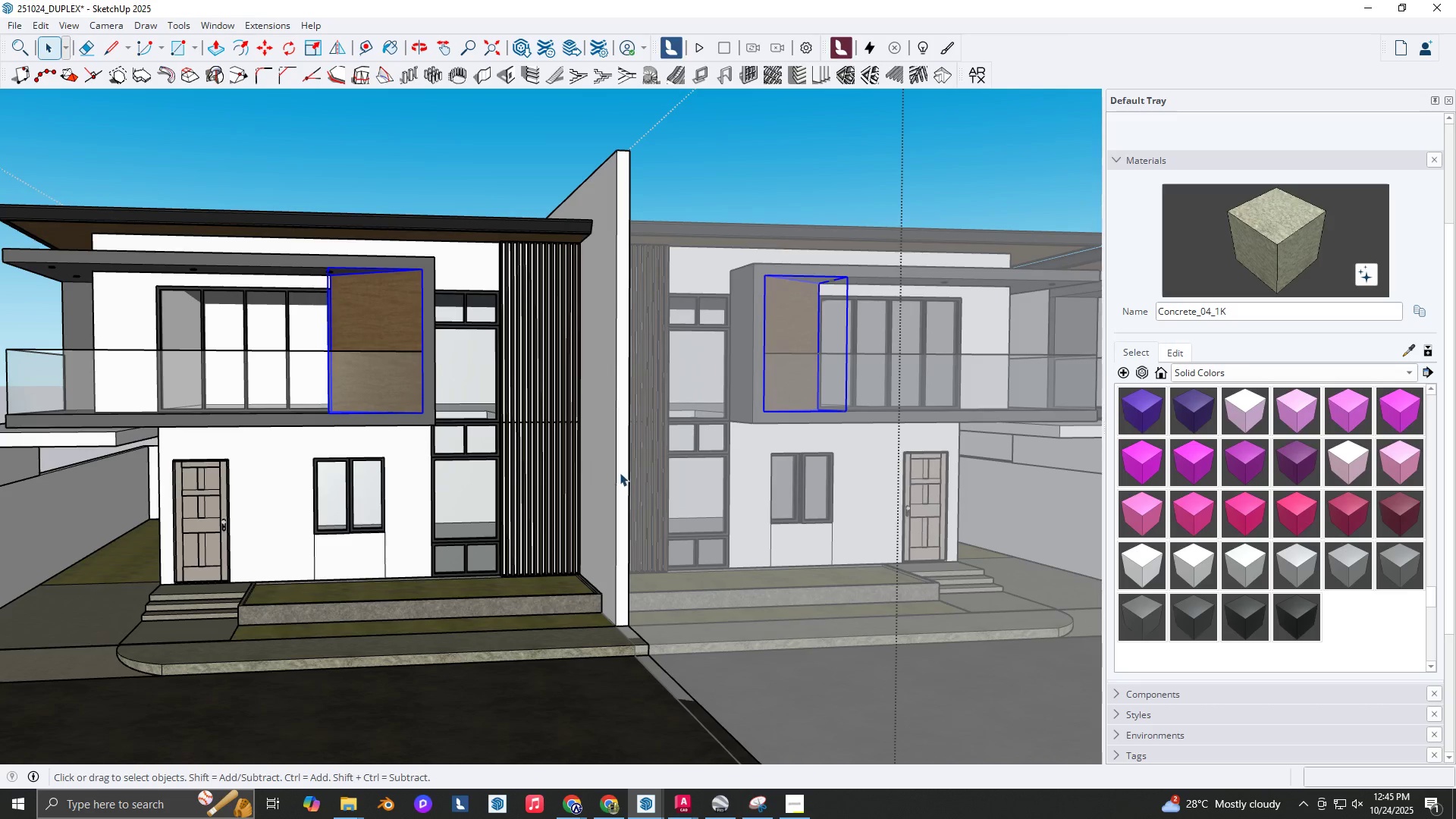 
scroll: coordinate [735, 639], scroll_direction: down, amount: 1.0
 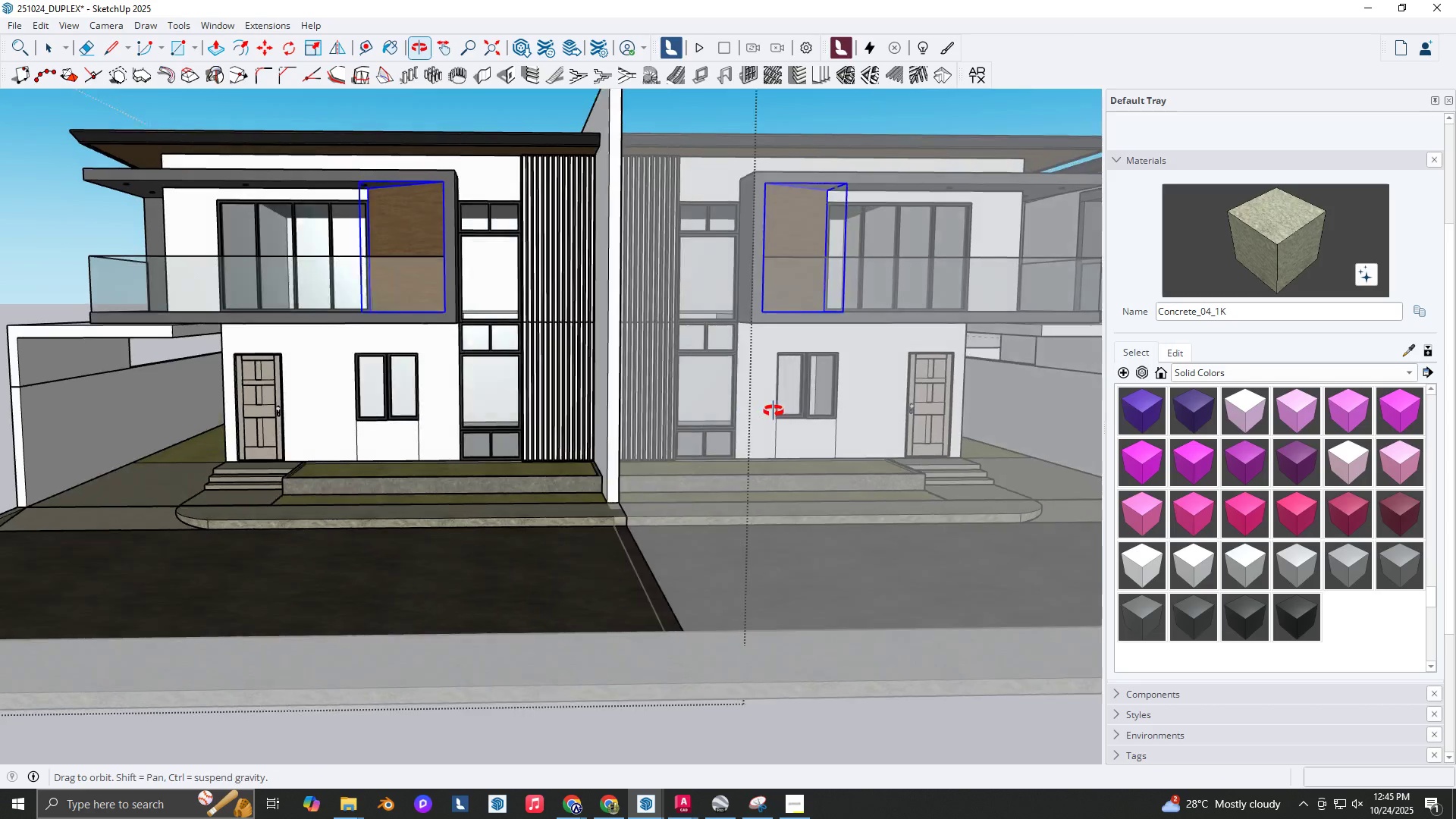 
scroll: coordinate [382, 411], scroll_direction: up, amount: 5.0
 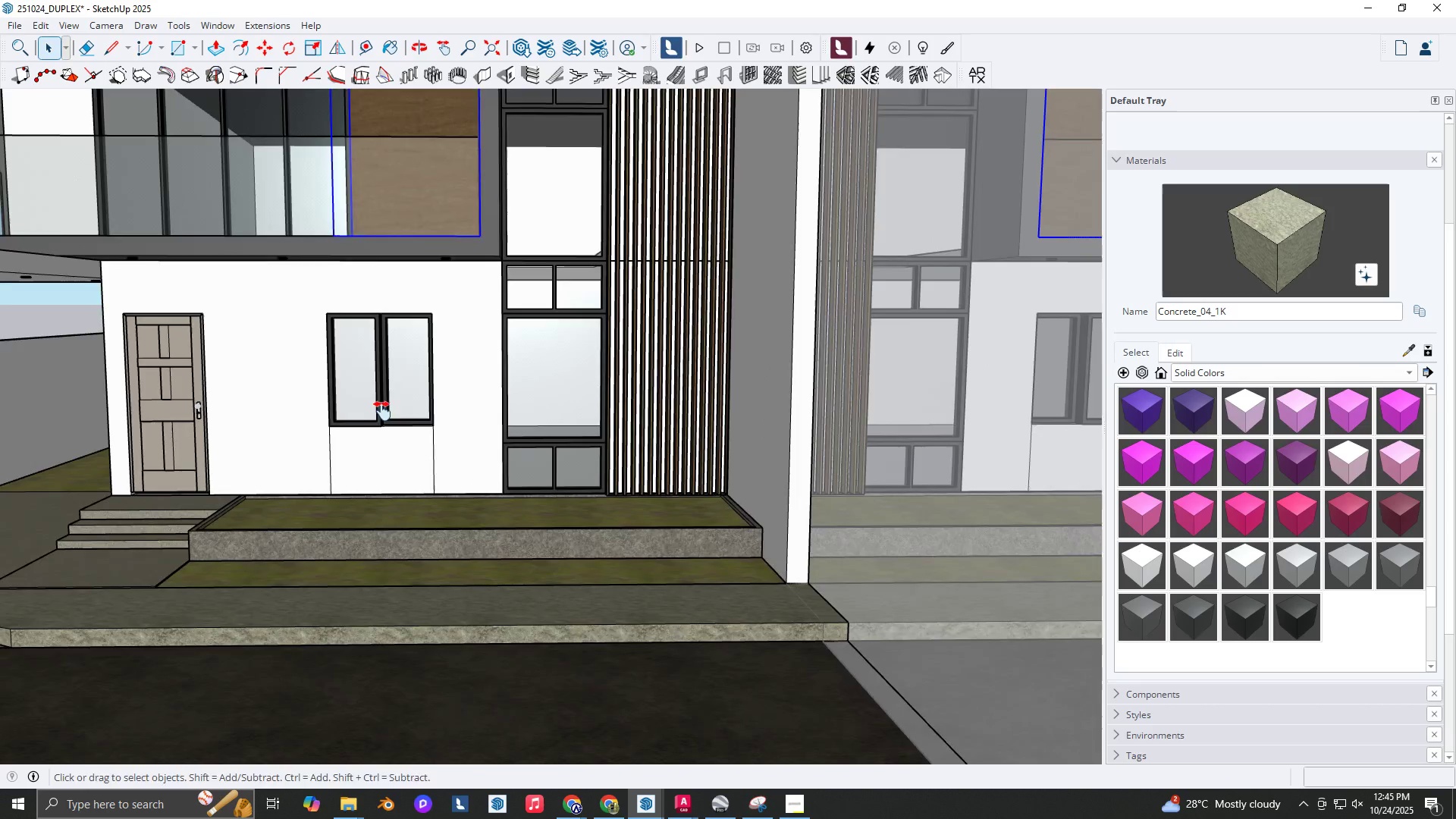 
hold_key(key=ShiftLeft, duration=0.3)
 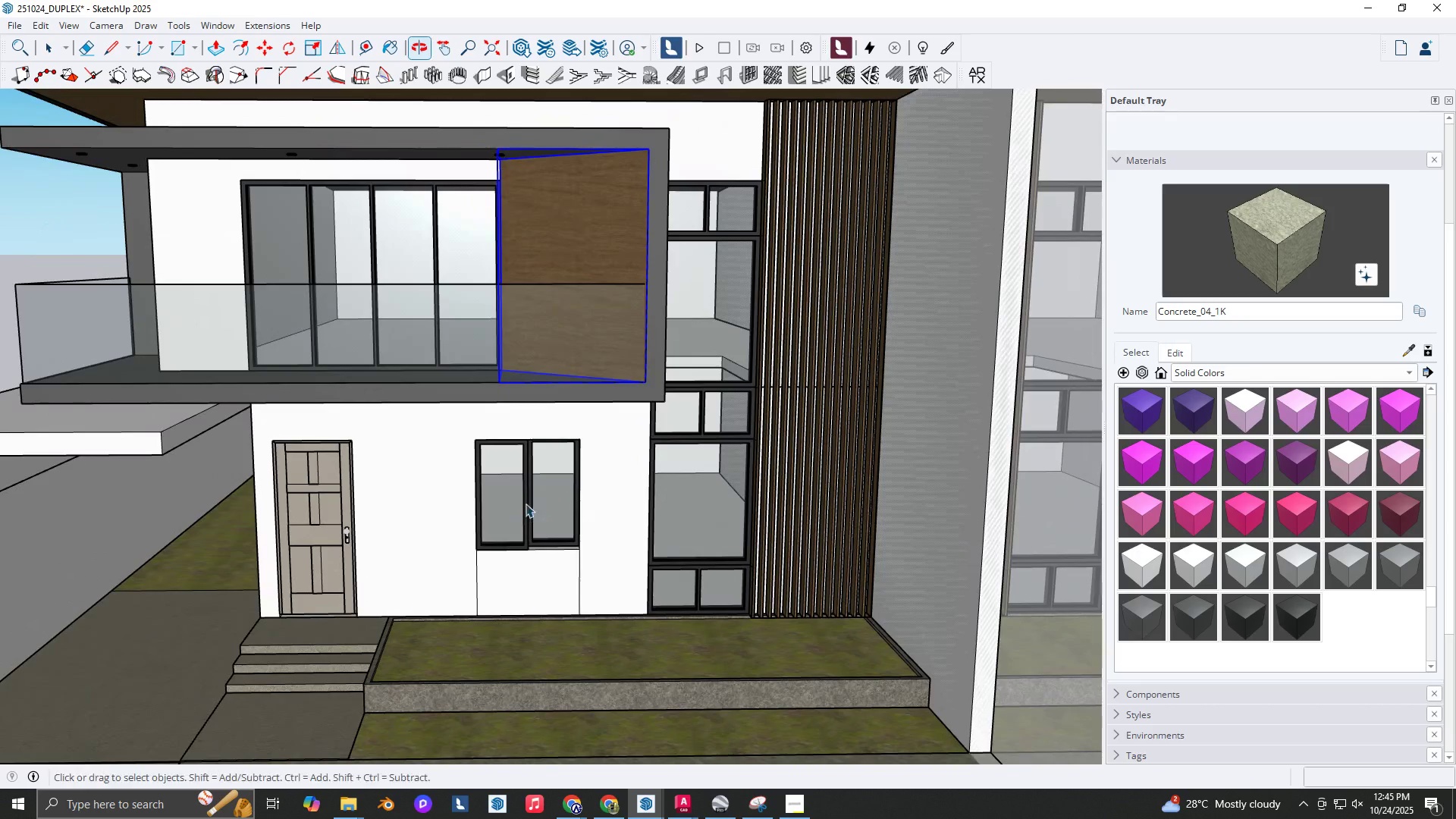 
scroll: coordinate [424, 447], scroll_direction: up, amount: 1.0
 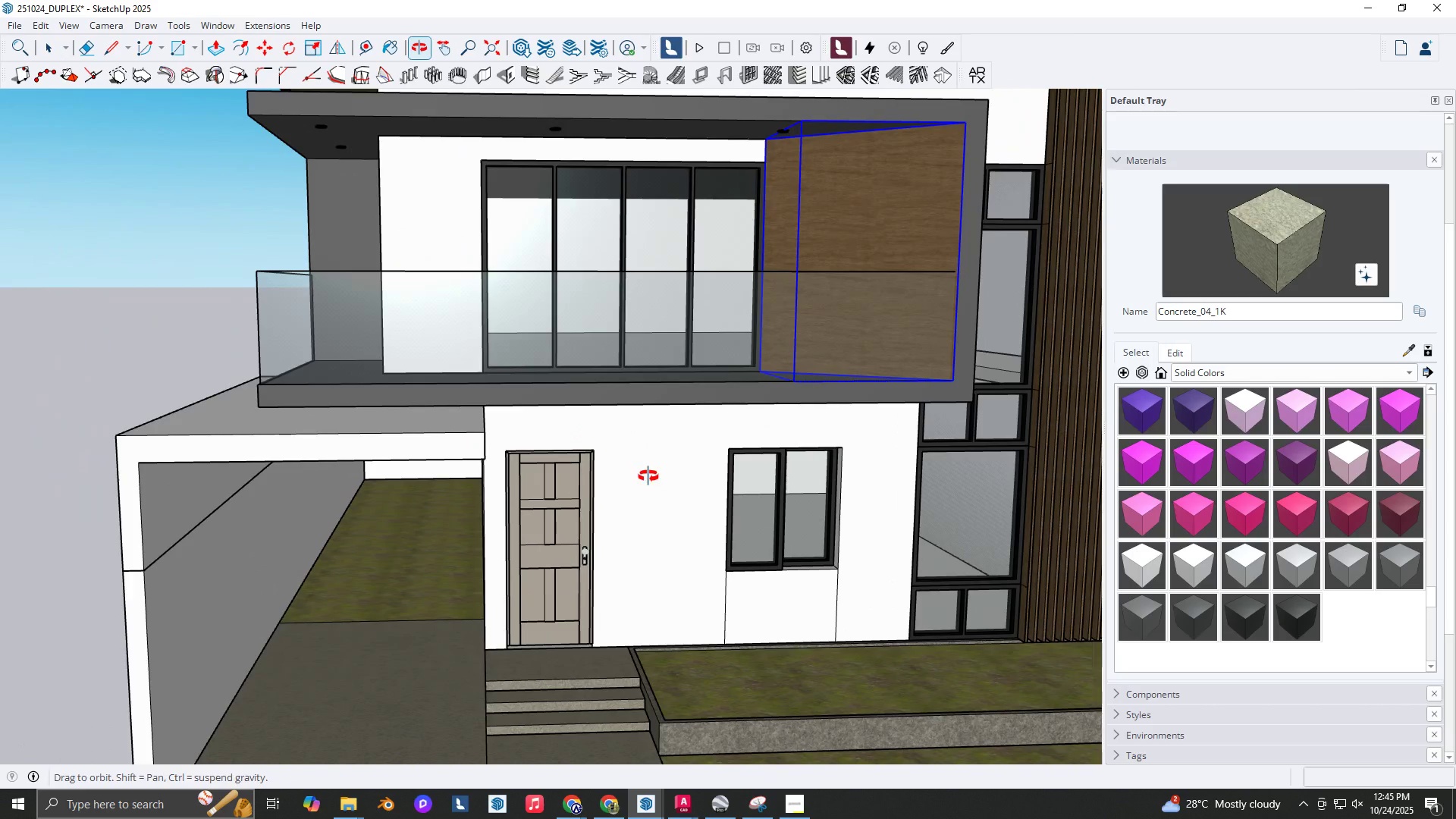 
key(Shift+ShiftLeft)
 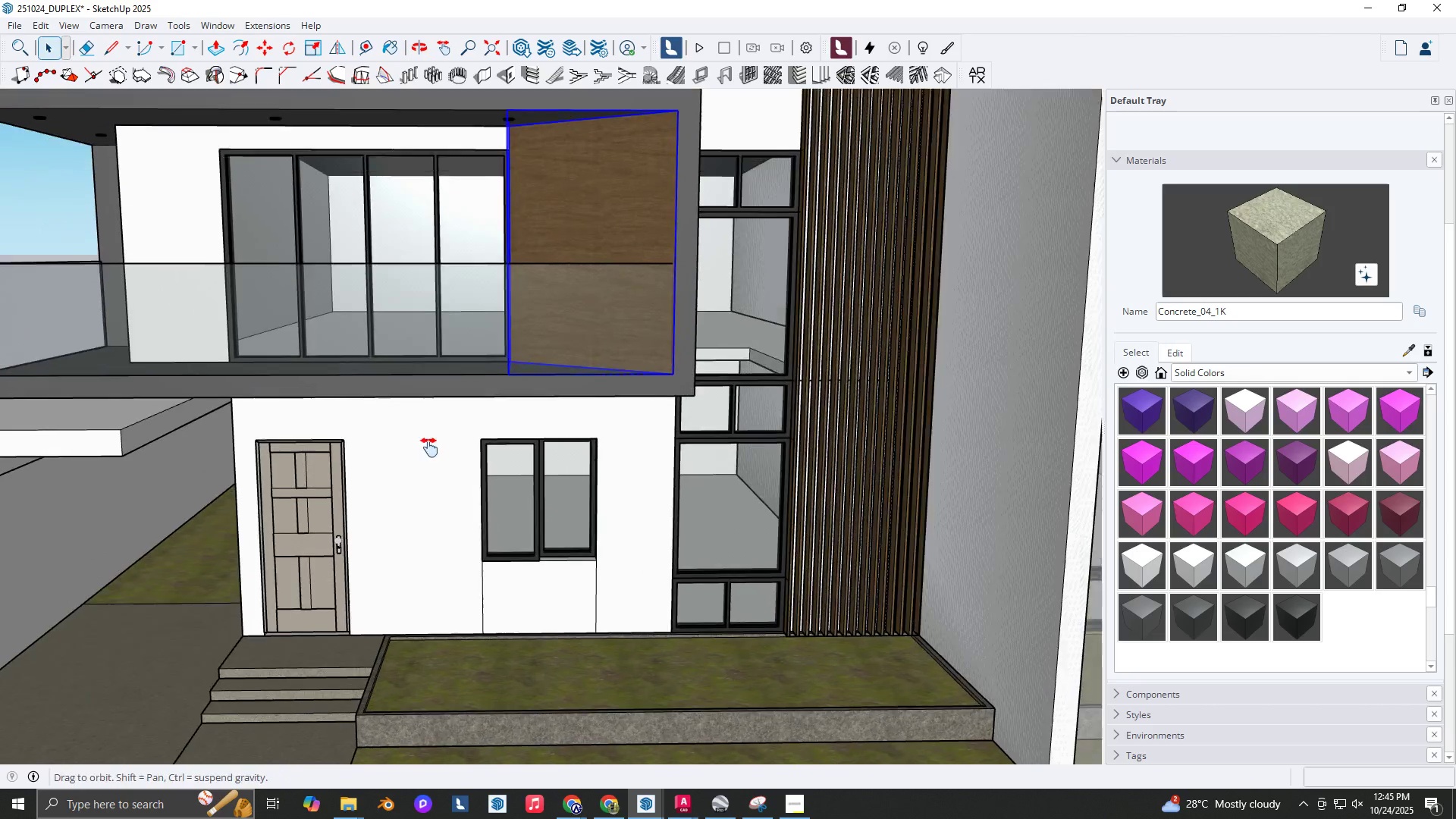 
scroll: coordinate [529, 429], scroll_direction: down, amount: 3.0
 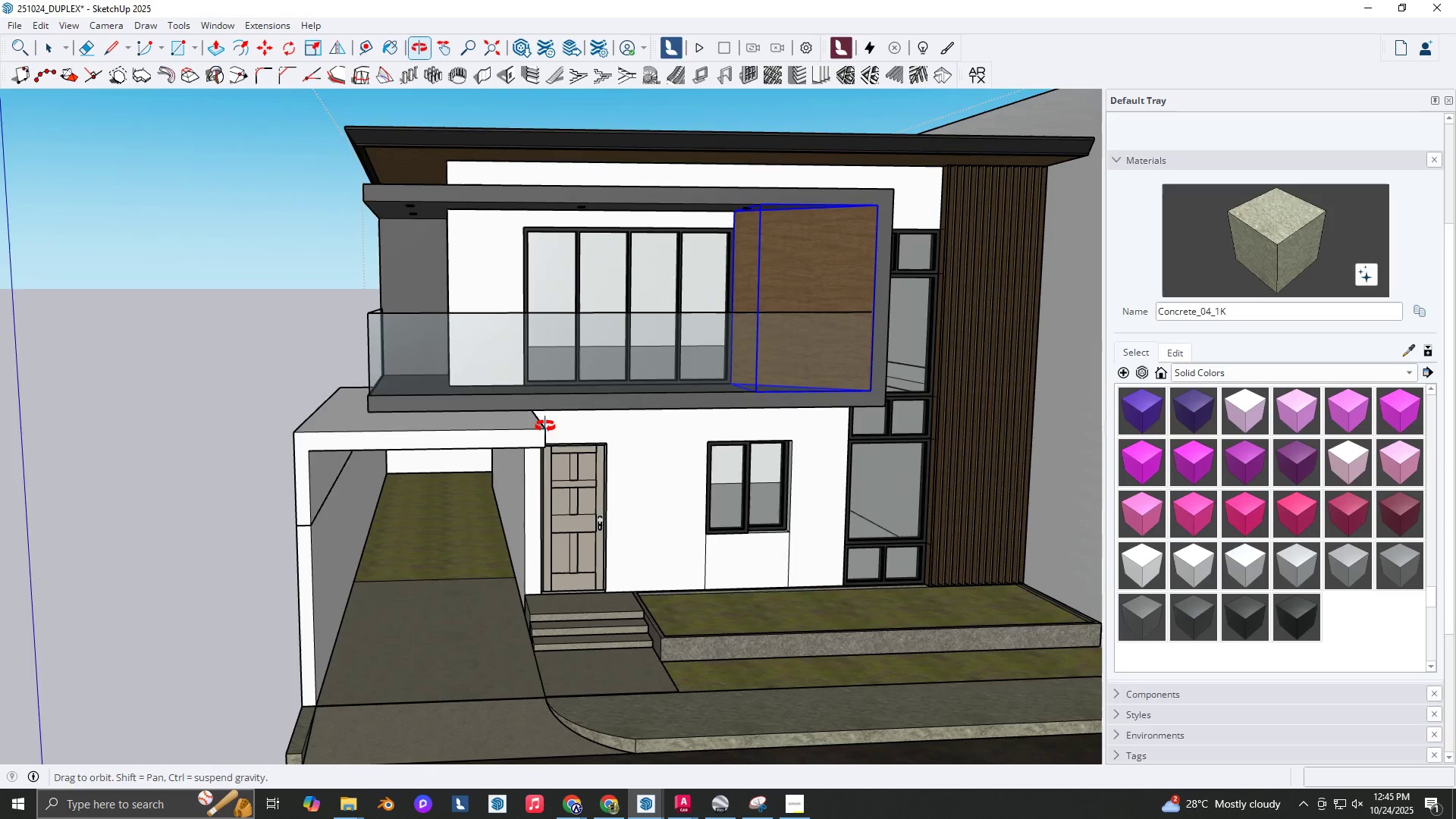 
scroll: coordinate [463, 541], scroll_direction: up, amount: 2.0
 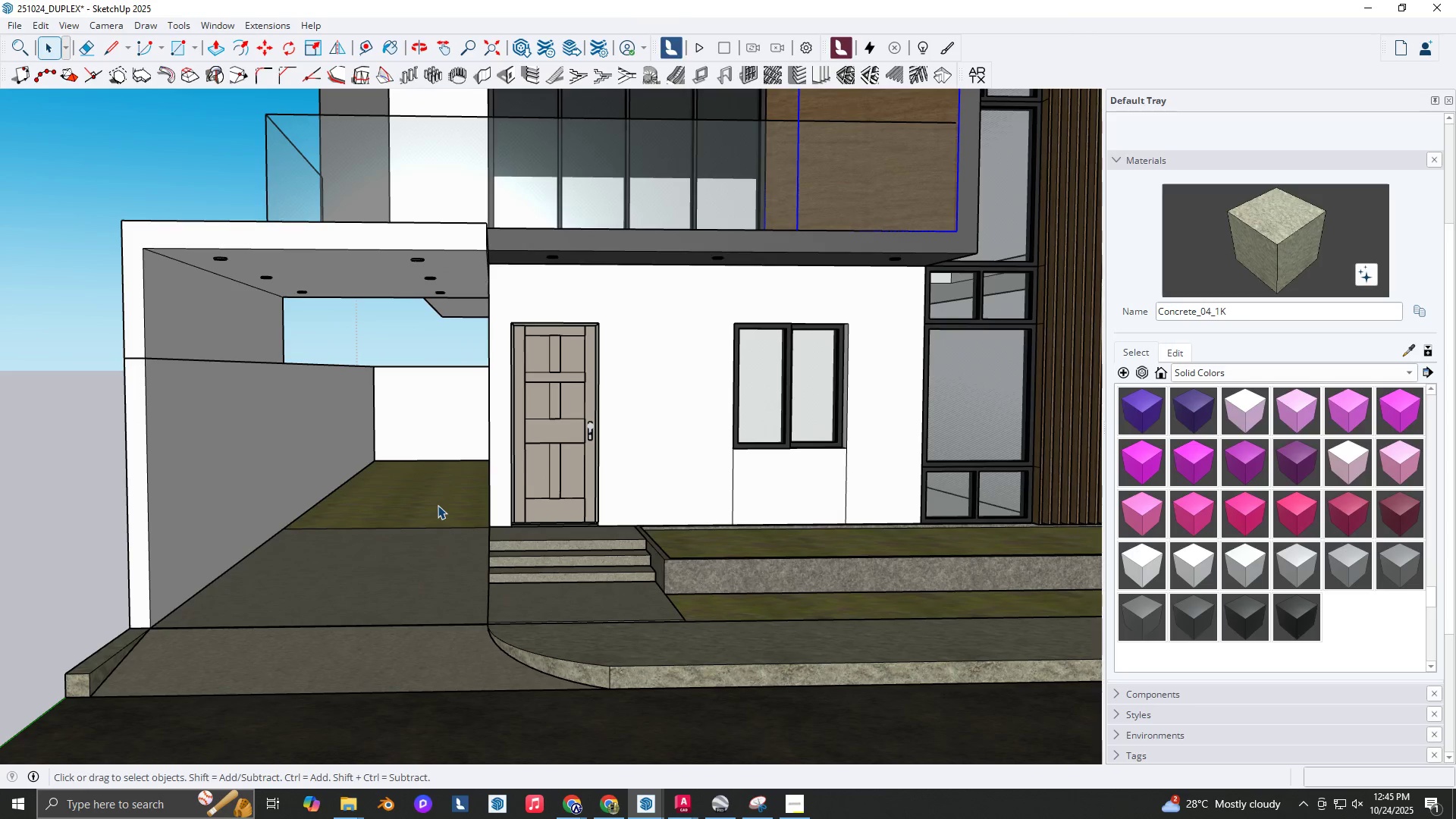 
wait(9.22)
 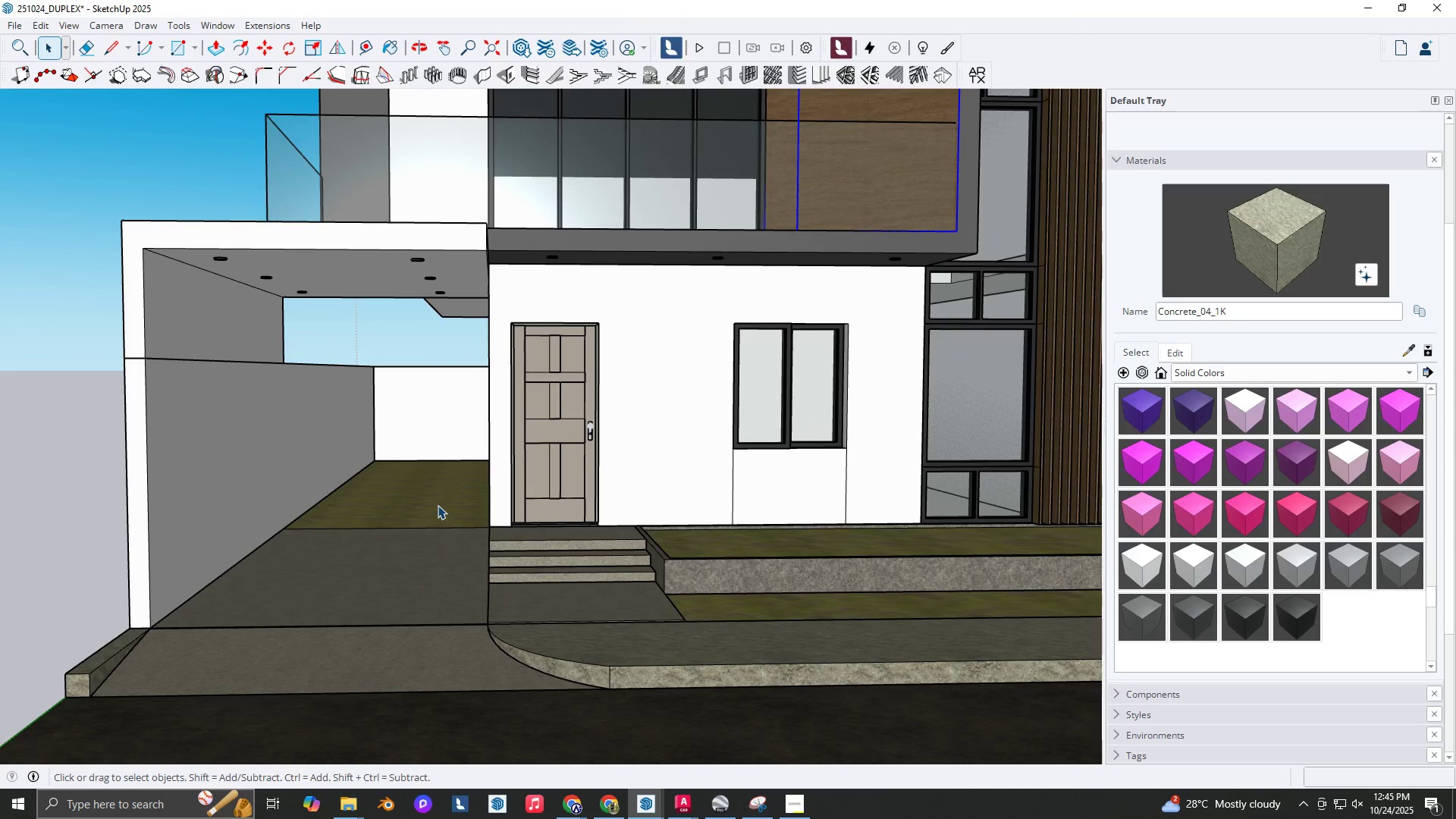 
scroll: coordinate [372, 442], scroll_direction: down, amount: 1.0
 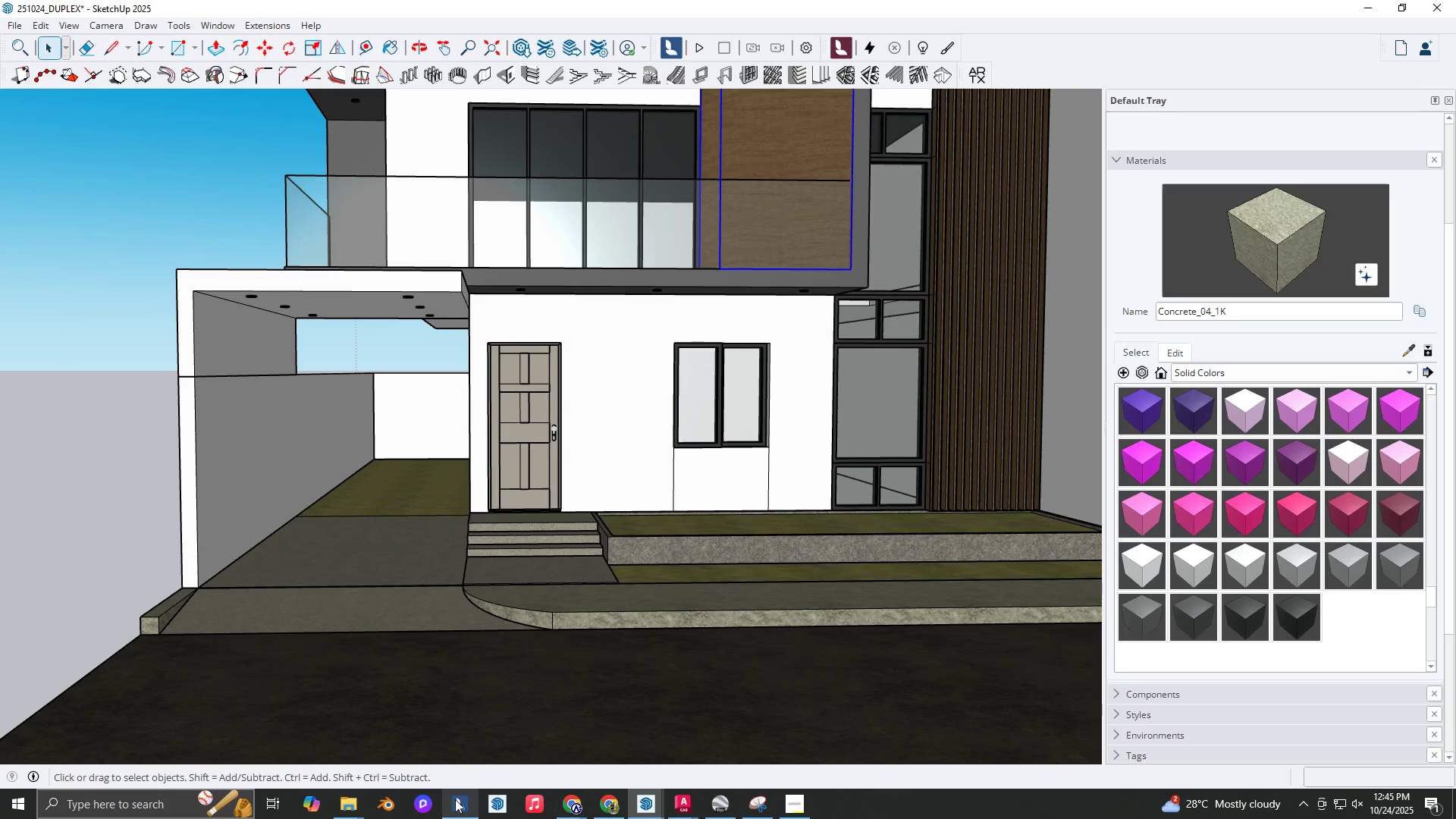 
key(Shift+ShiftLeft)
 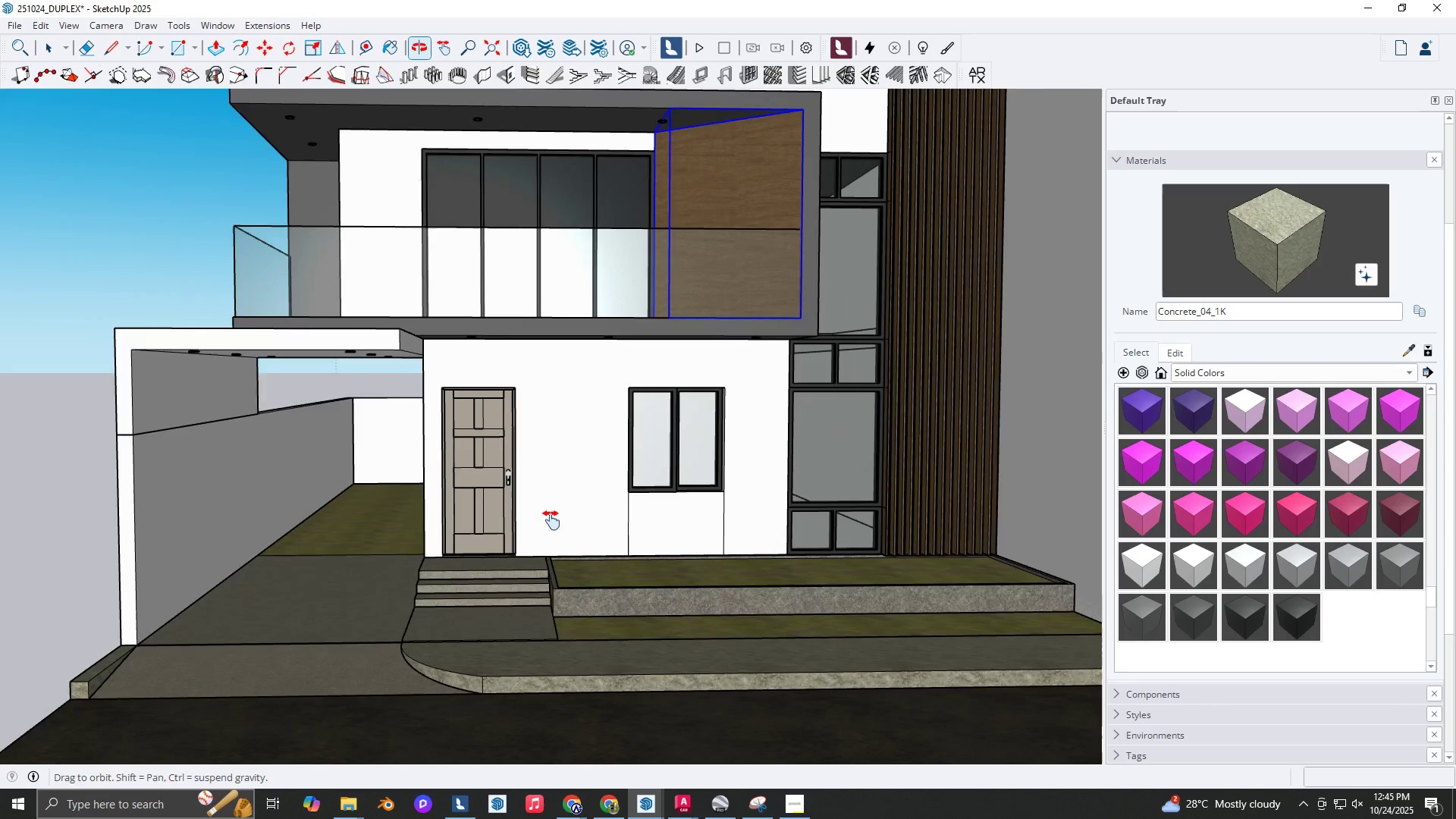 
scroll: coordinate [551, 520], scroll_direction: down, amount: 1.0
 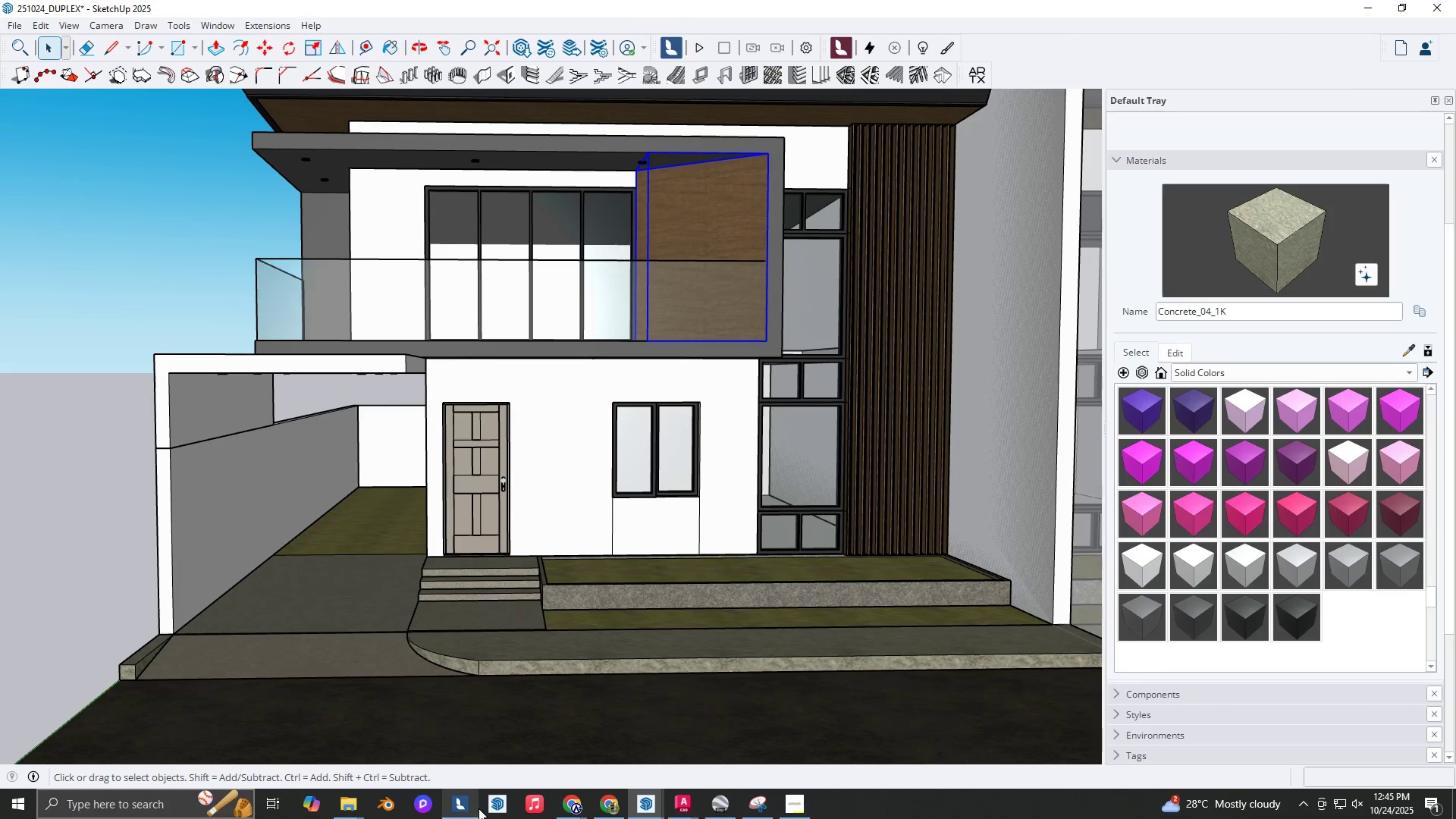 
left_click([469, 807])
 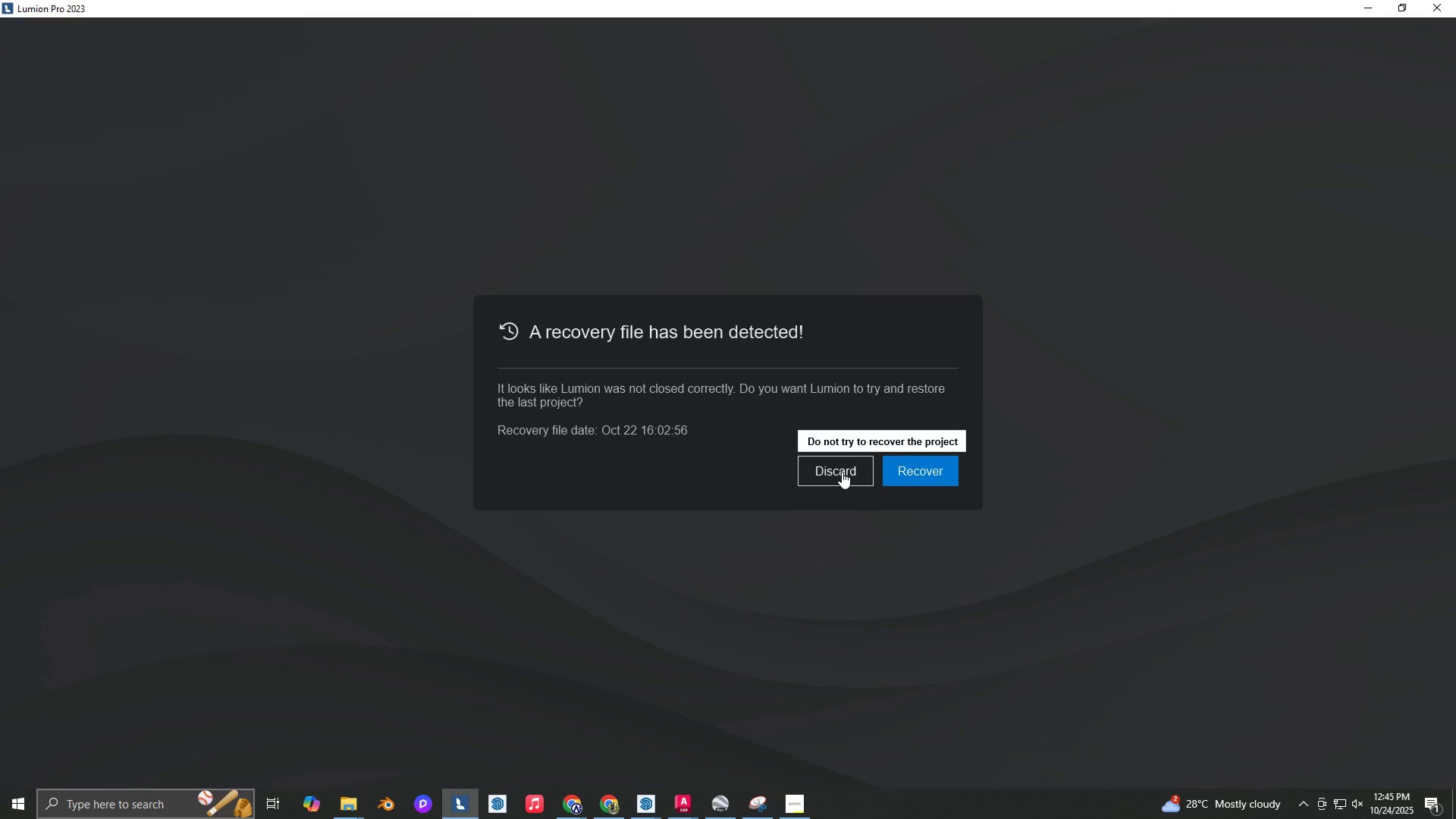 
left_click([842, 472])
 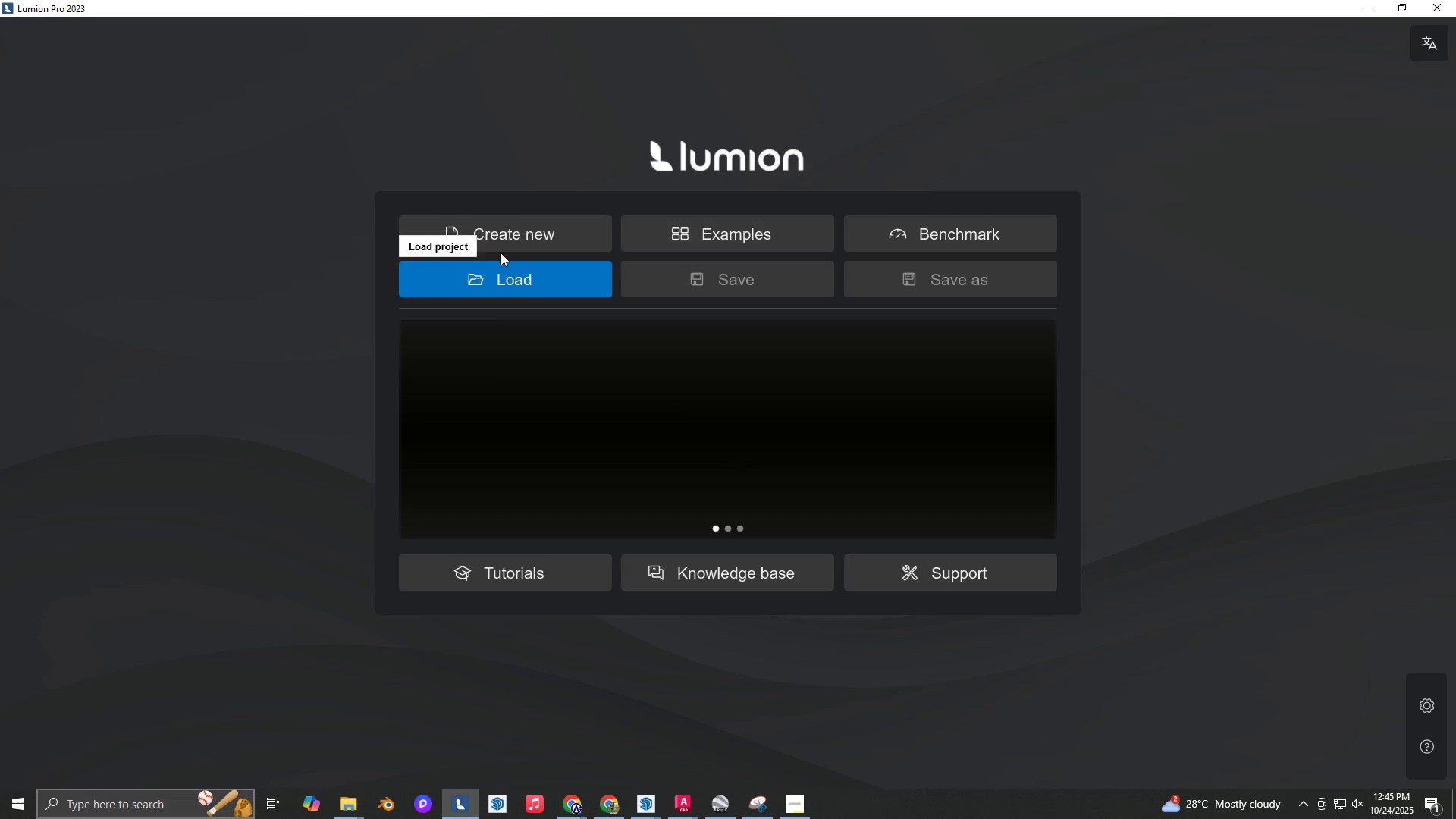 
left_click([502, 241])
 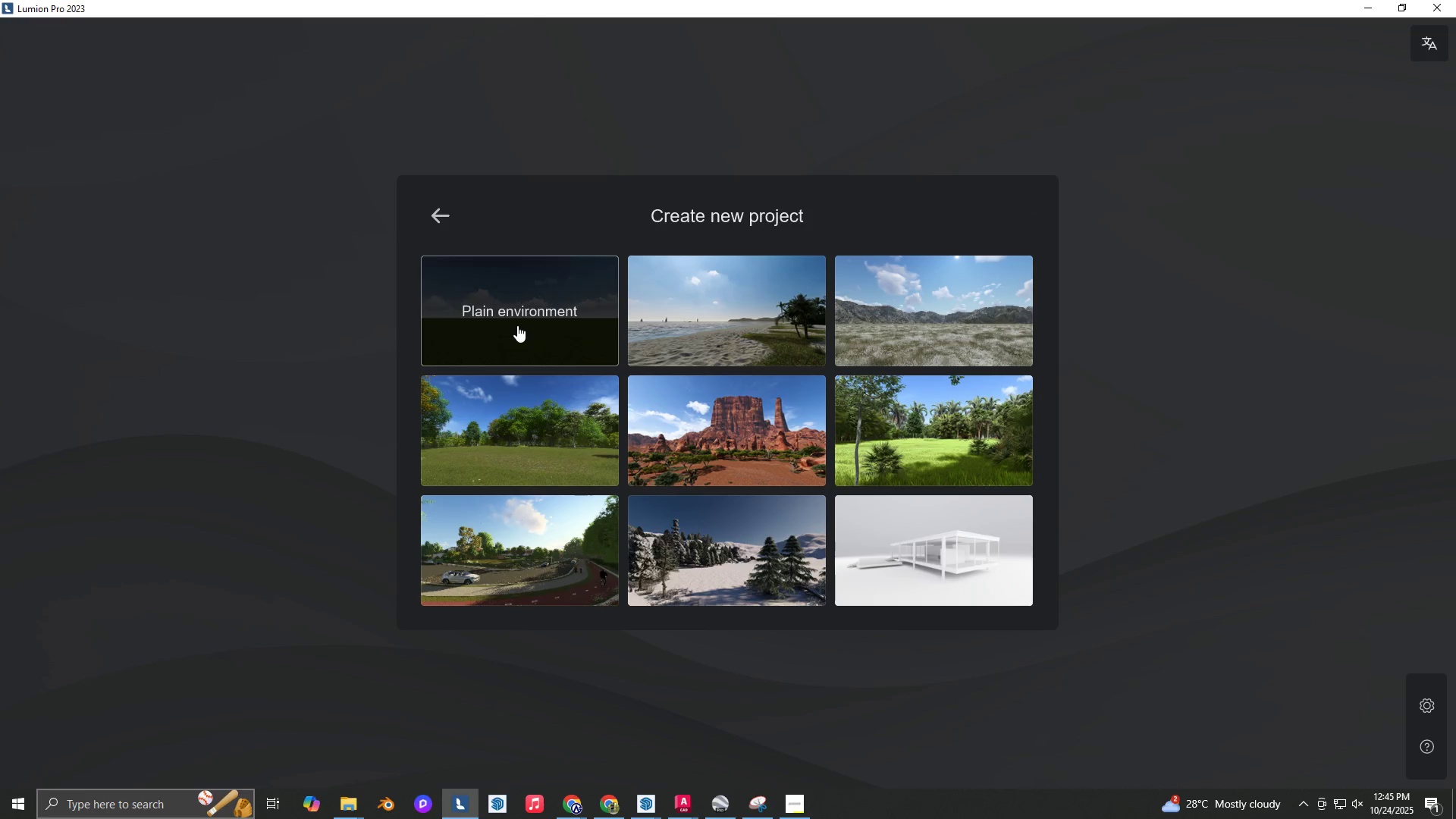 
left_click([518, 319])